 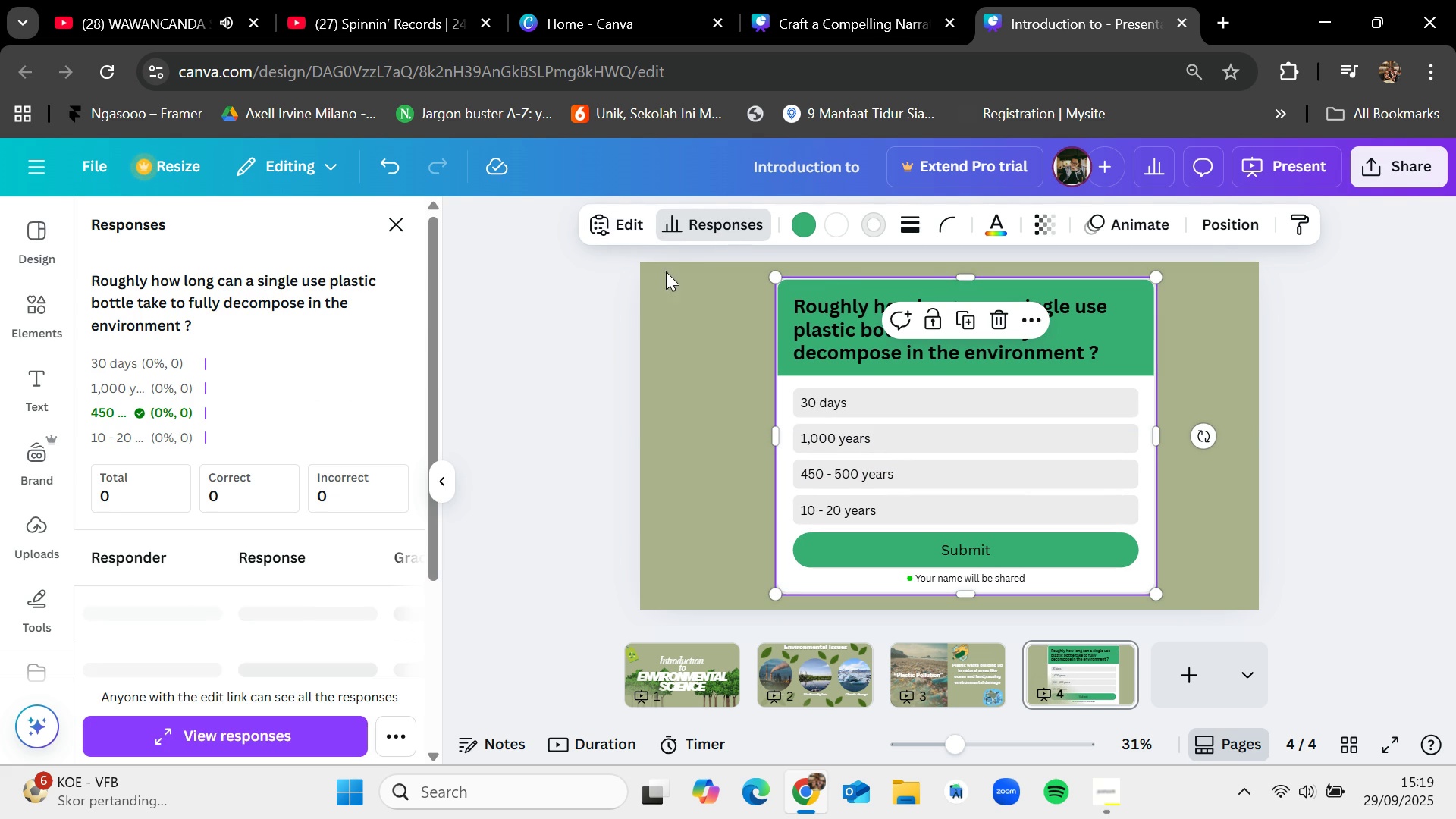 
left_click([394, 728])
 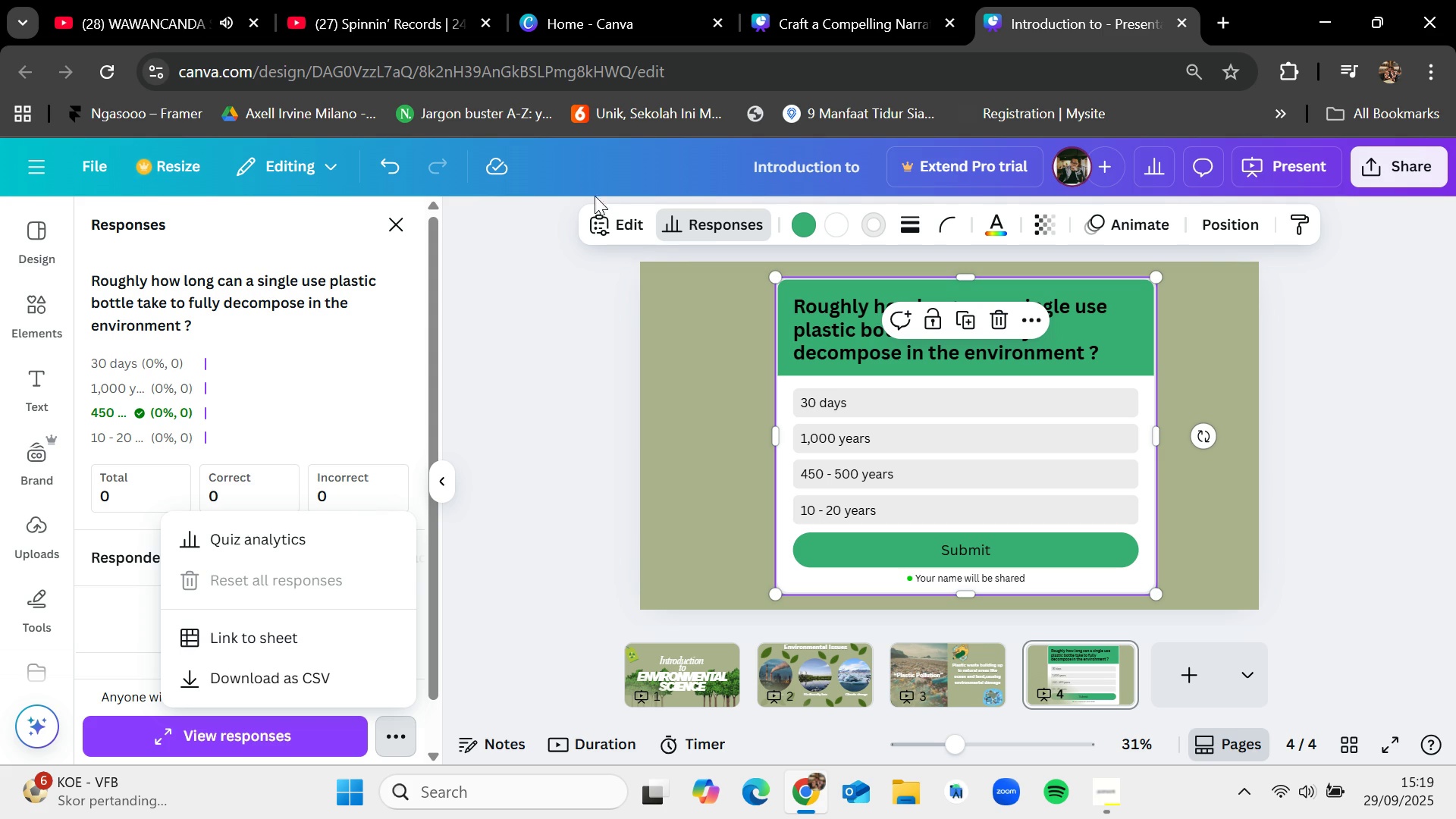 
left_click([631, 225])
 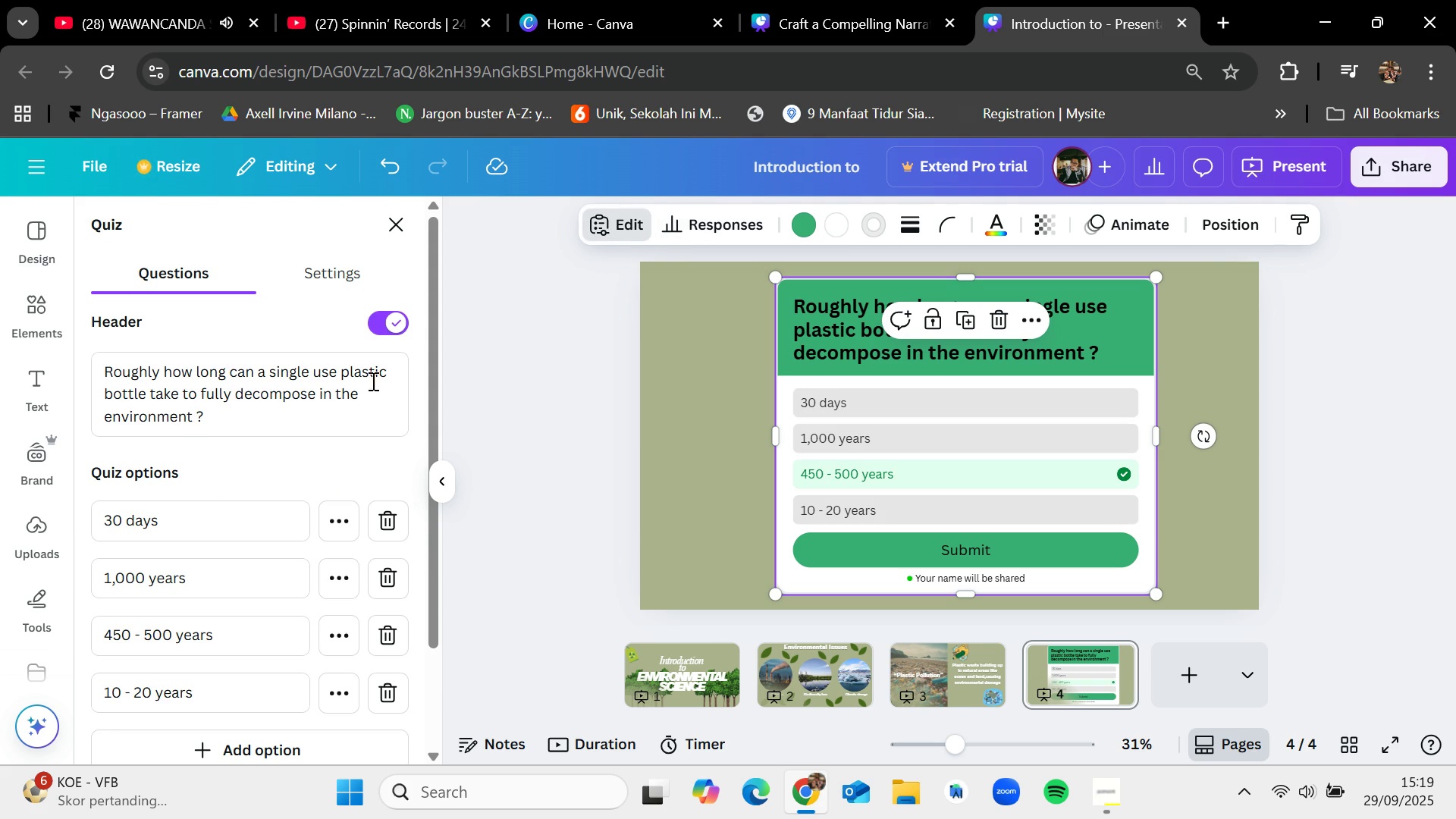 
left_click([314, 266])
 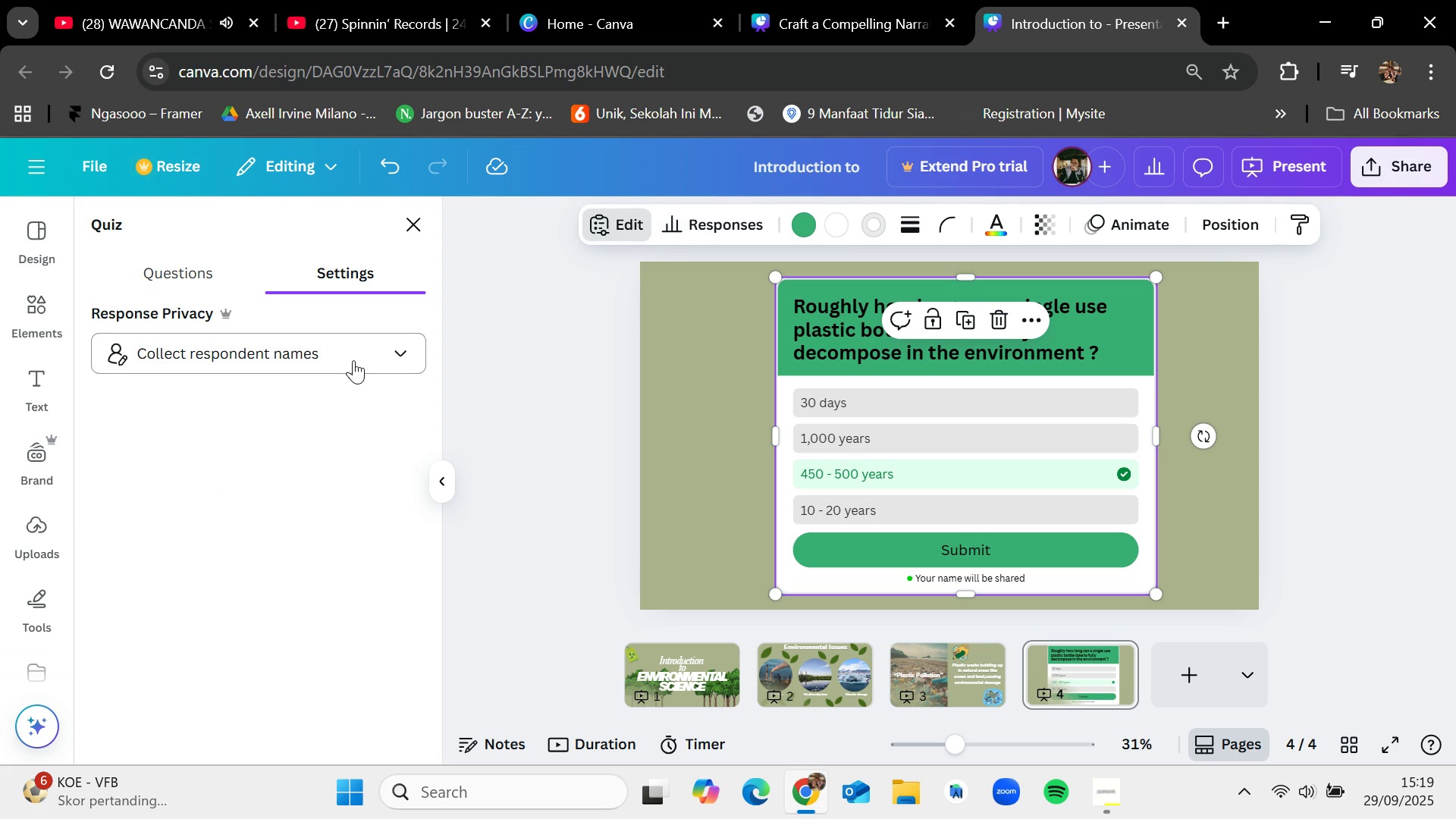 
left_click([353, 360])
 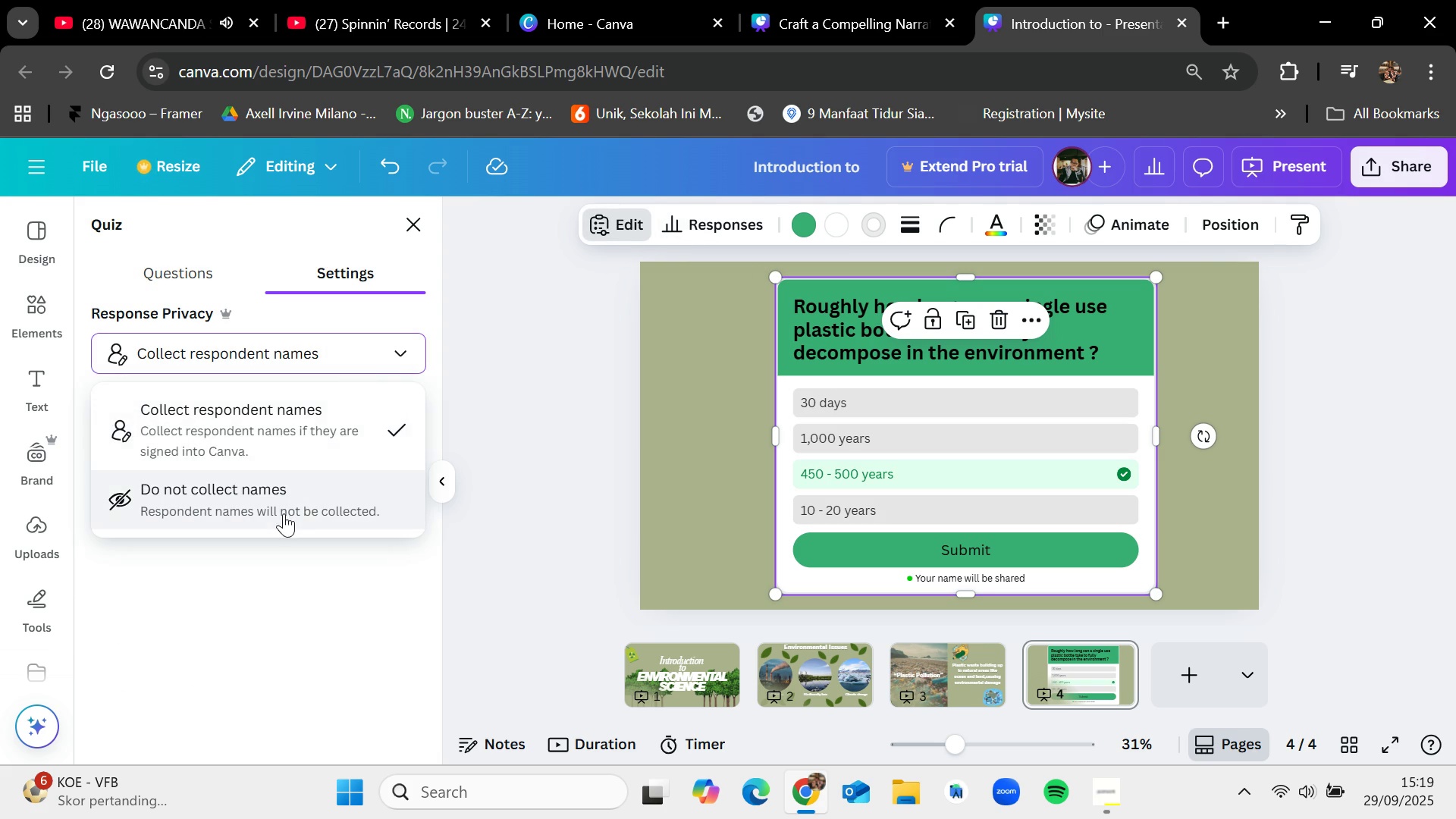 
left_click([284, 513])
 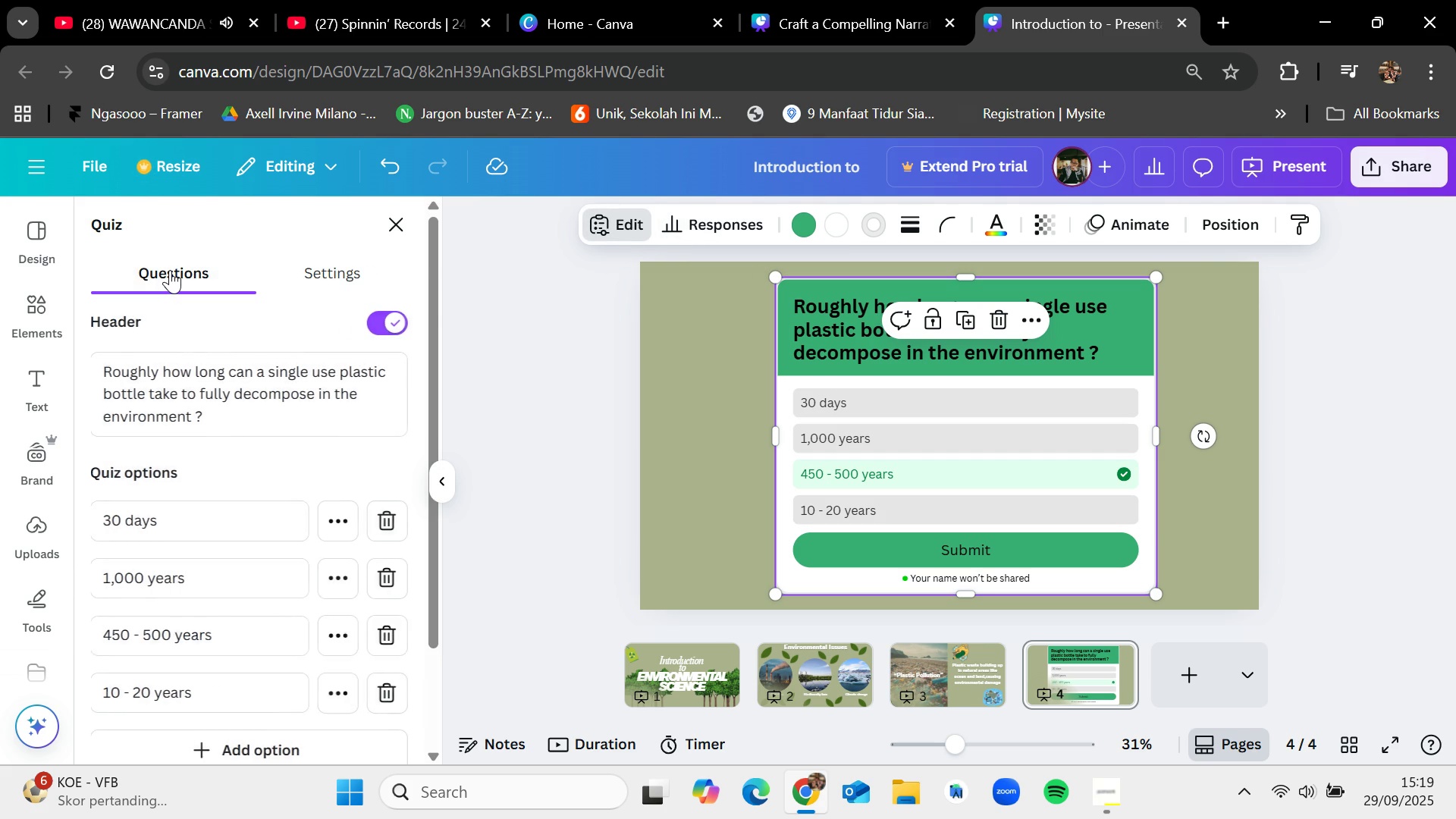 
scroll: coordinate [359, 649], scroll_direction: down, amount: 6.0
 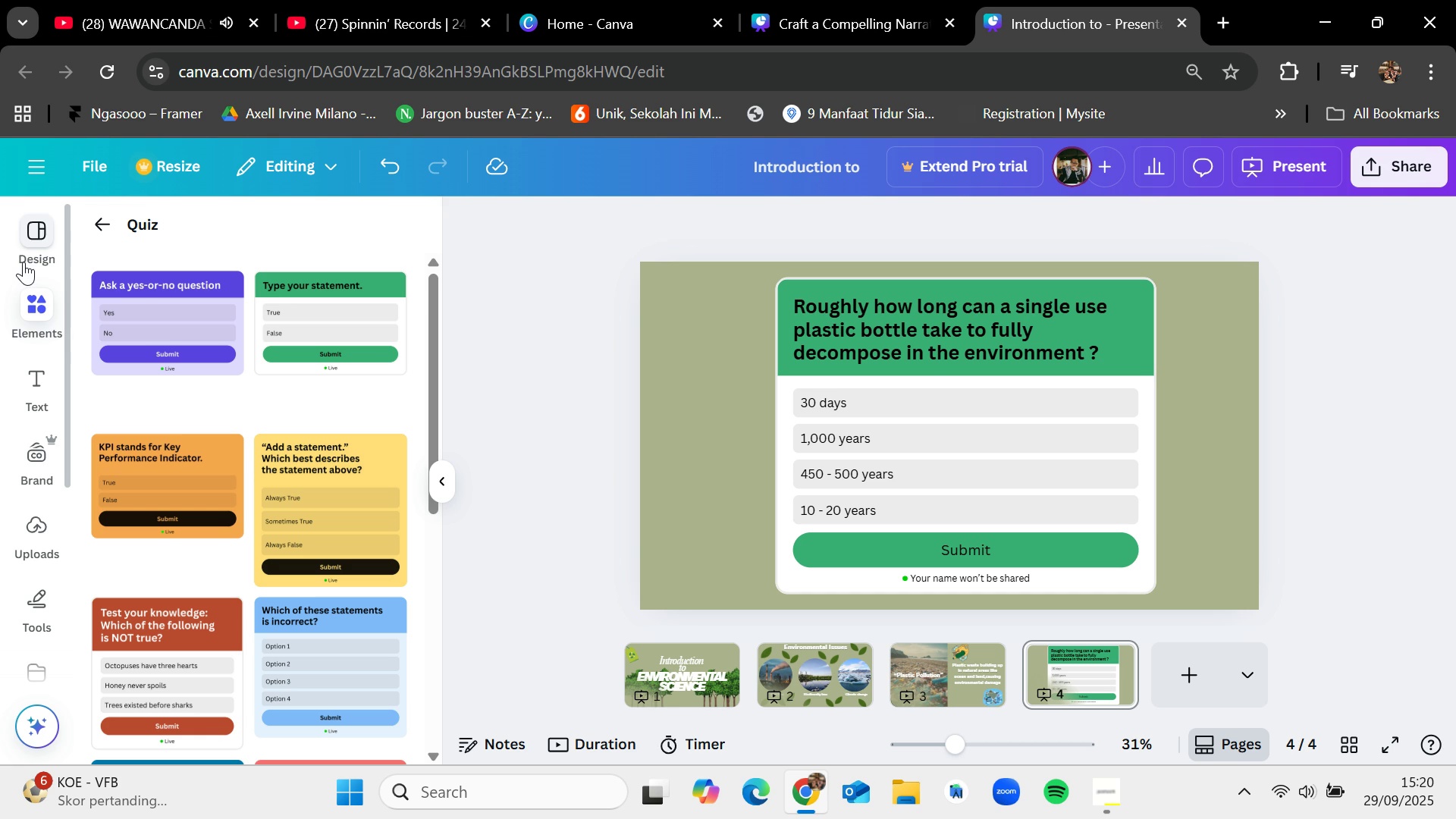 
left_click([36, 316])
 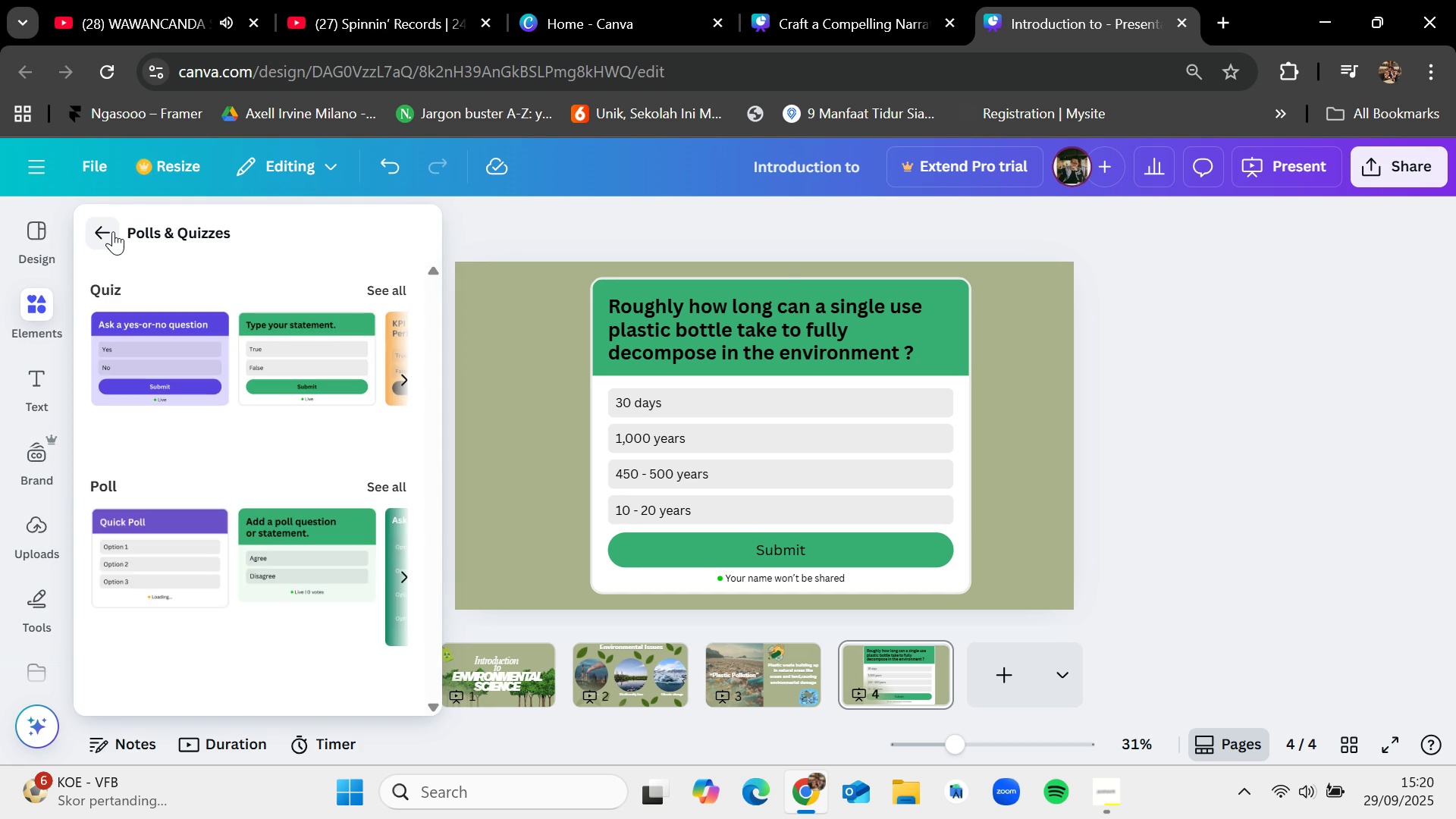 
left_click([110, 231])
 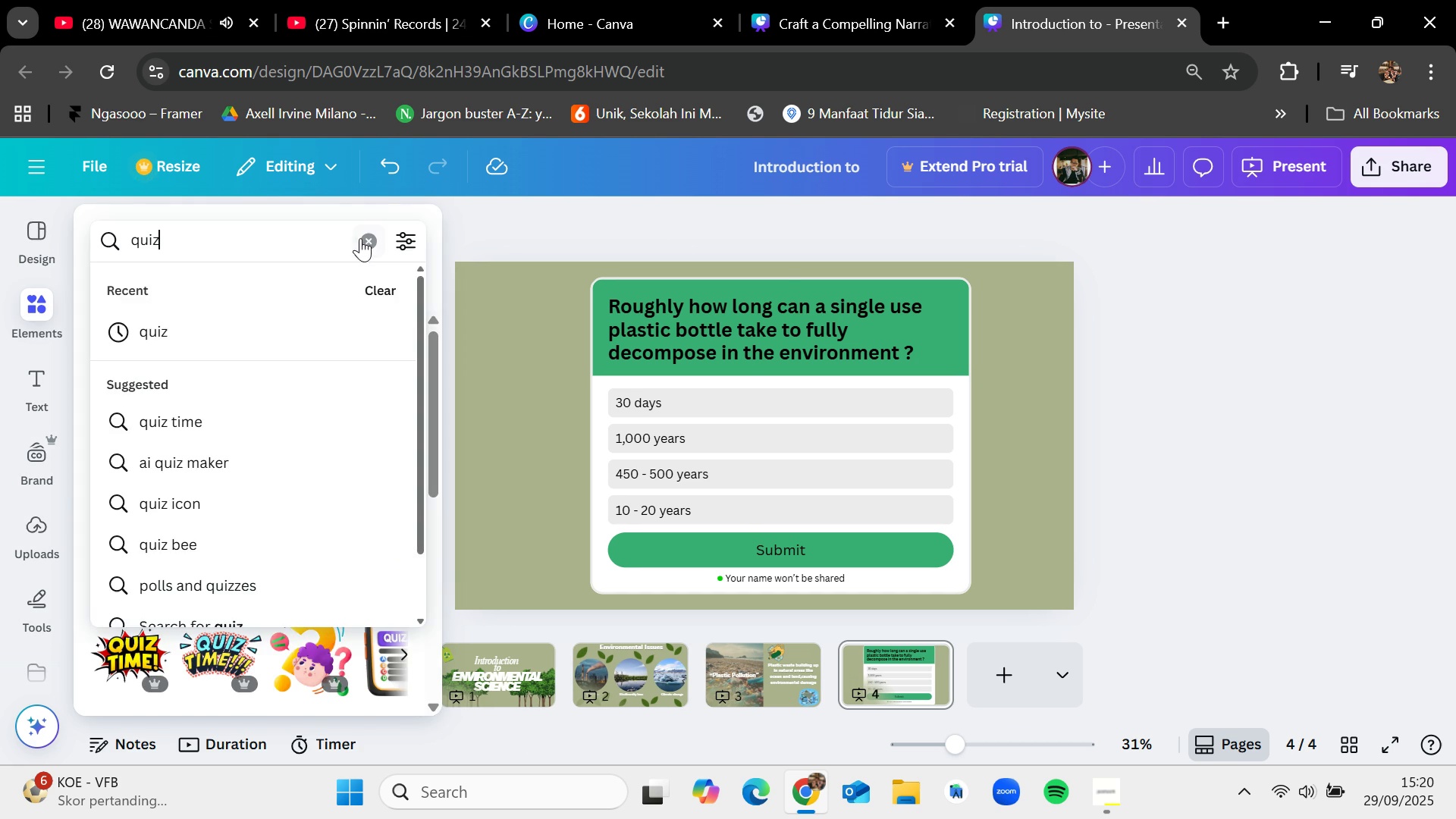 
left_click([364, 239])
 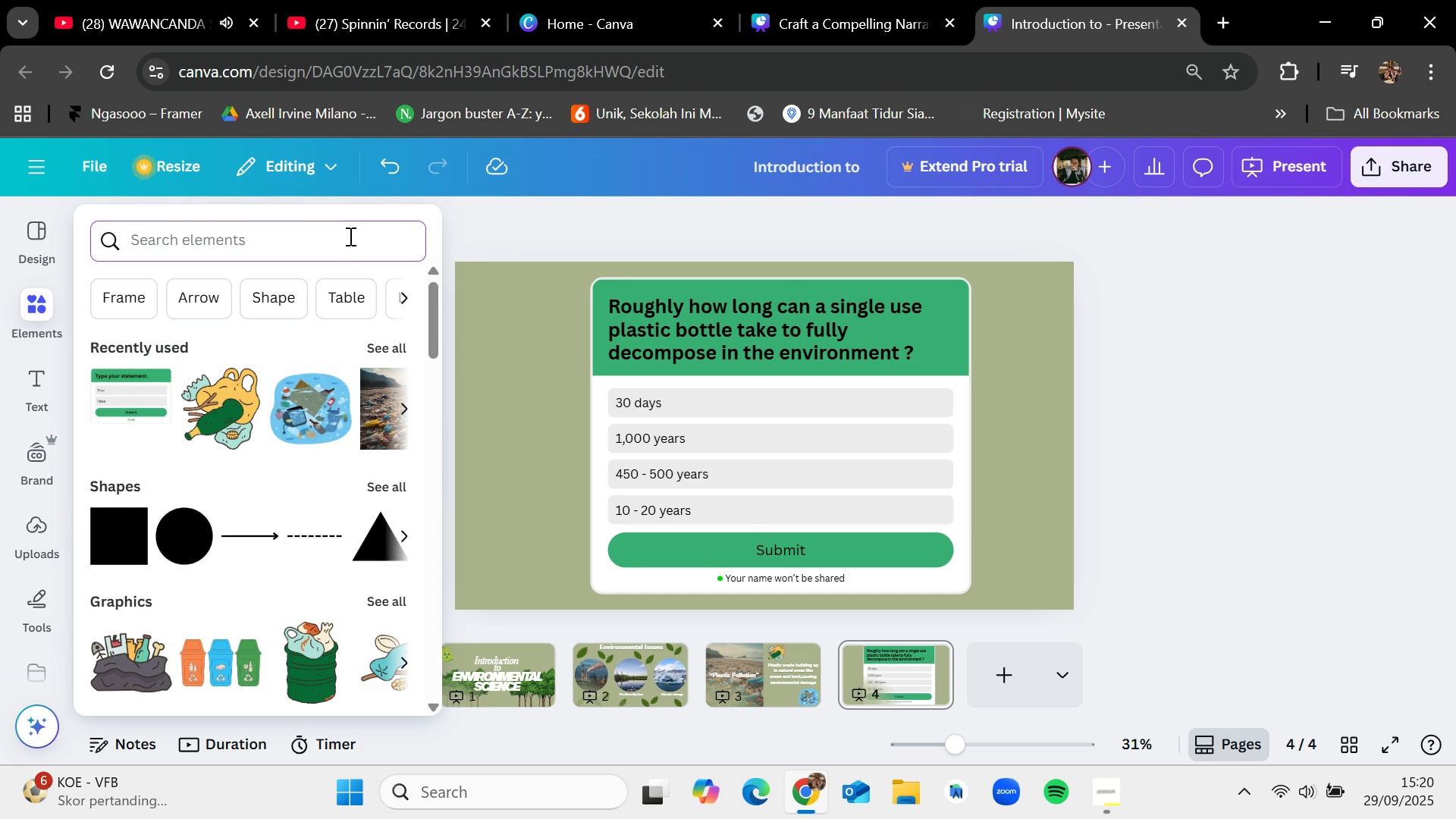 
type(pl)
 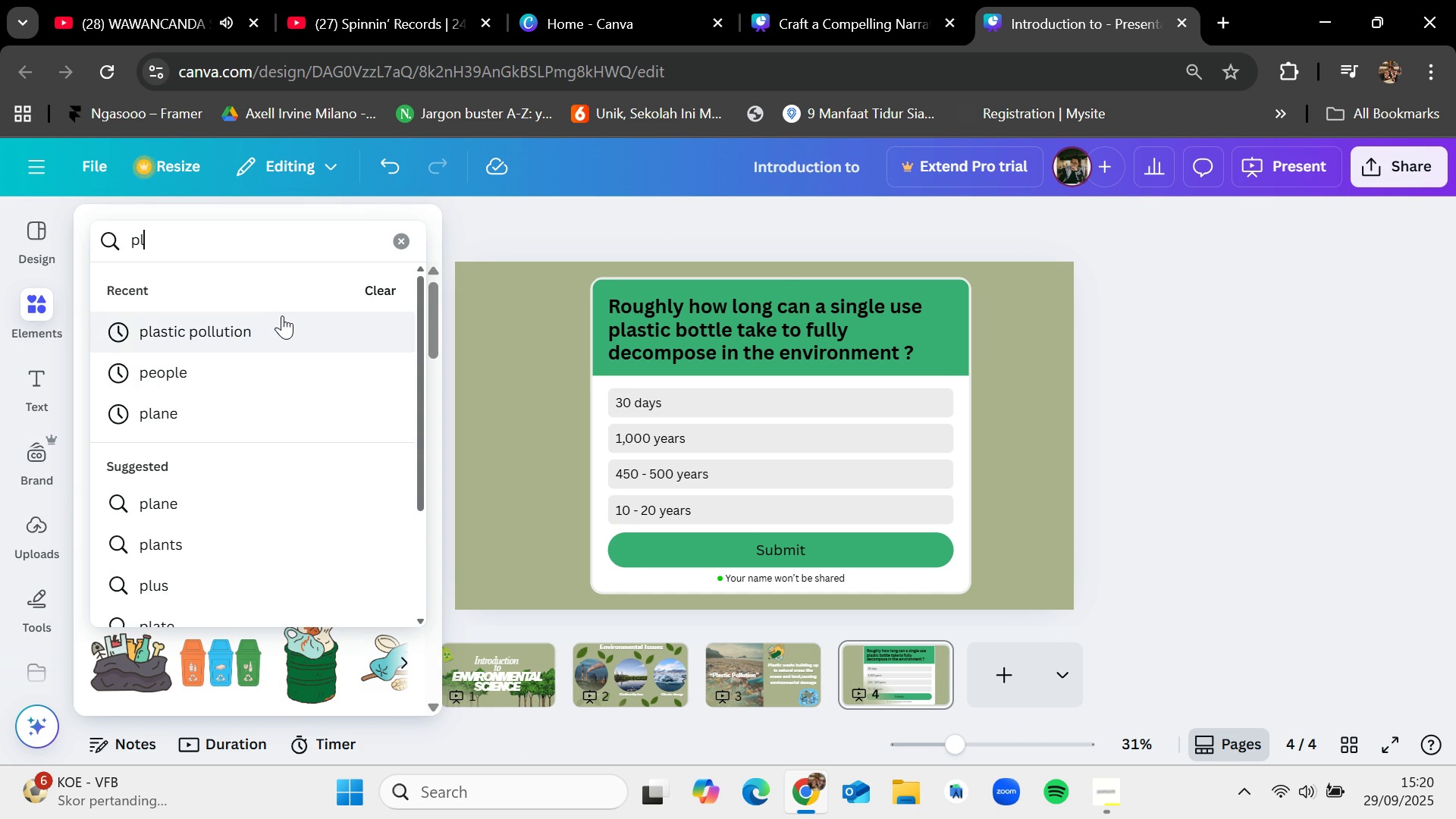 
left_click([276, 322])
 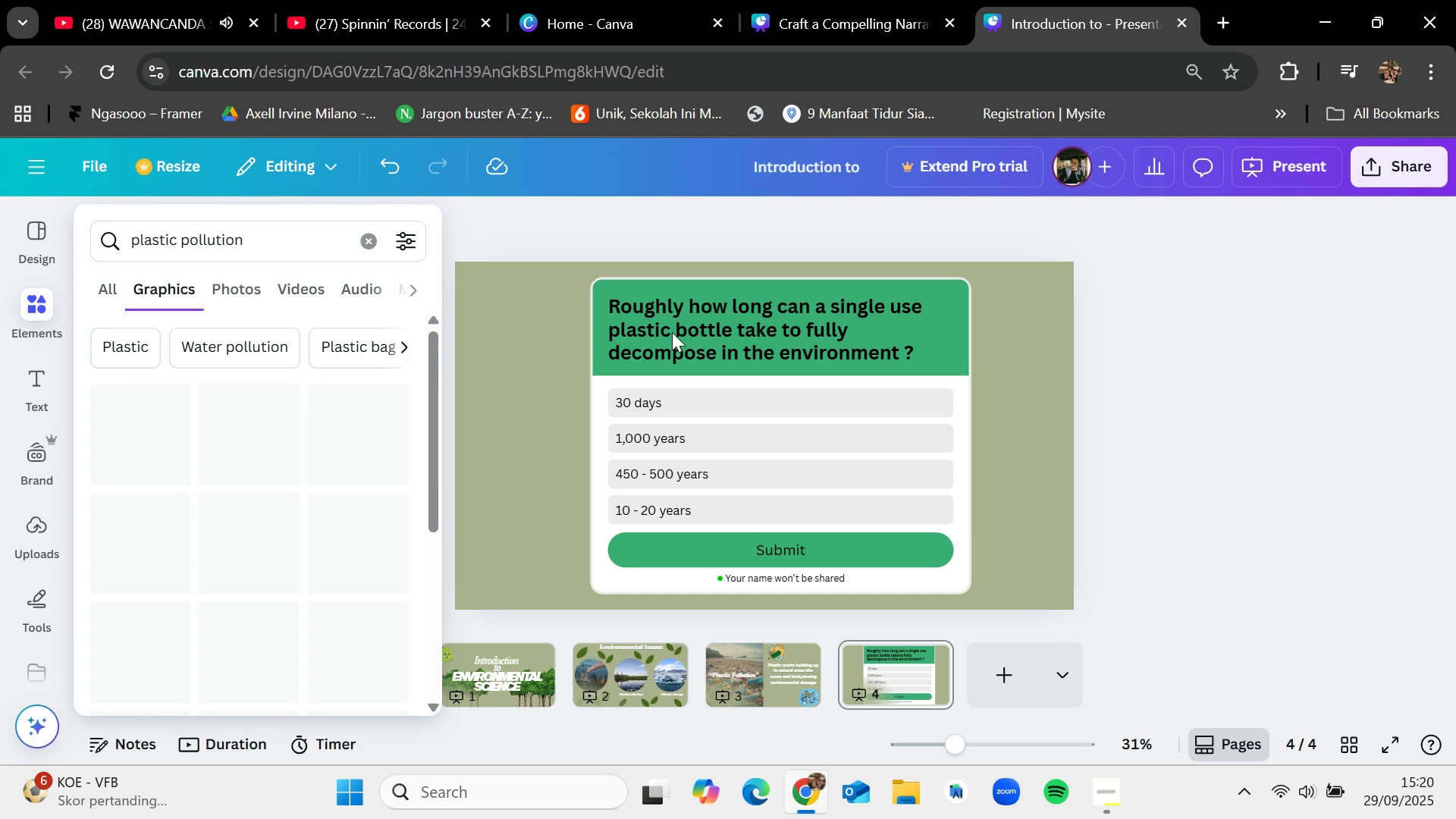 
left_click([681, 323])